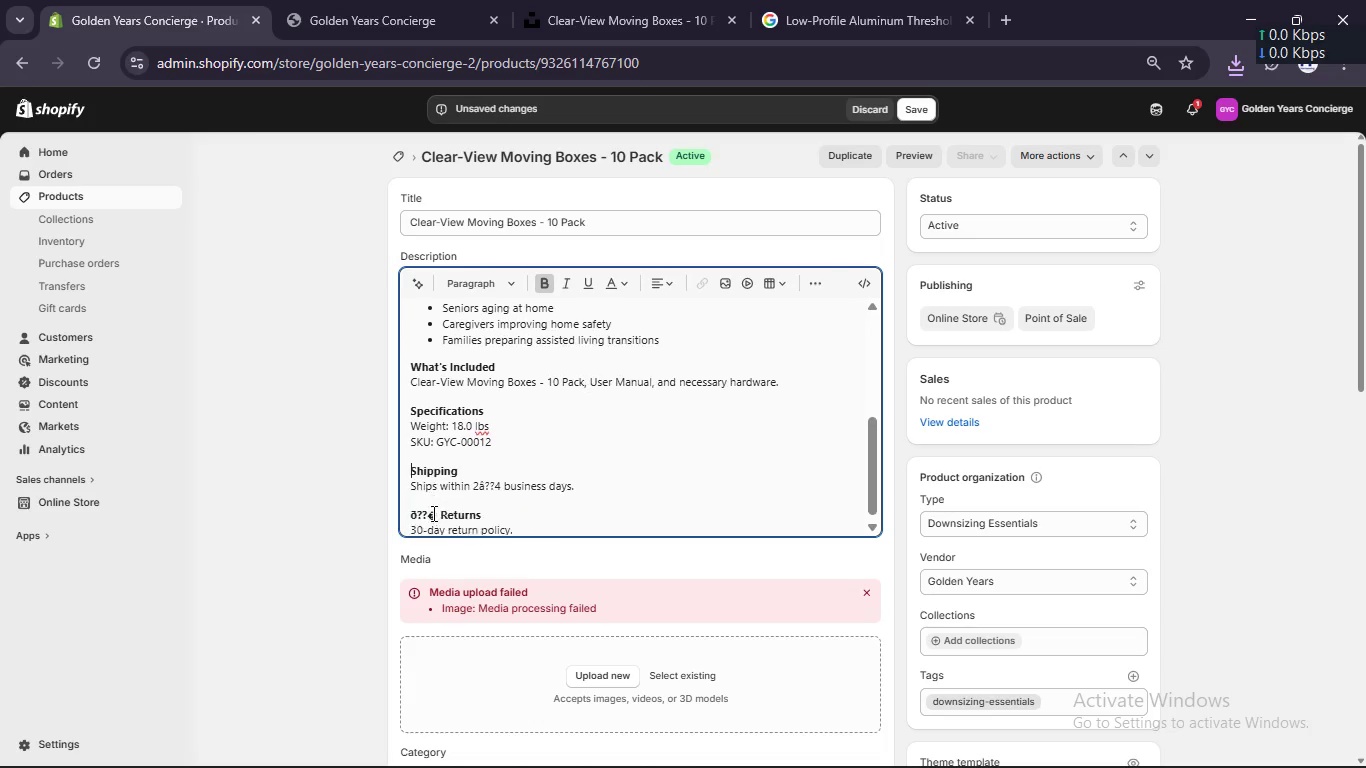 
scroll: coordinate [432, 513], scroll_direction: down, amount: 2.0
 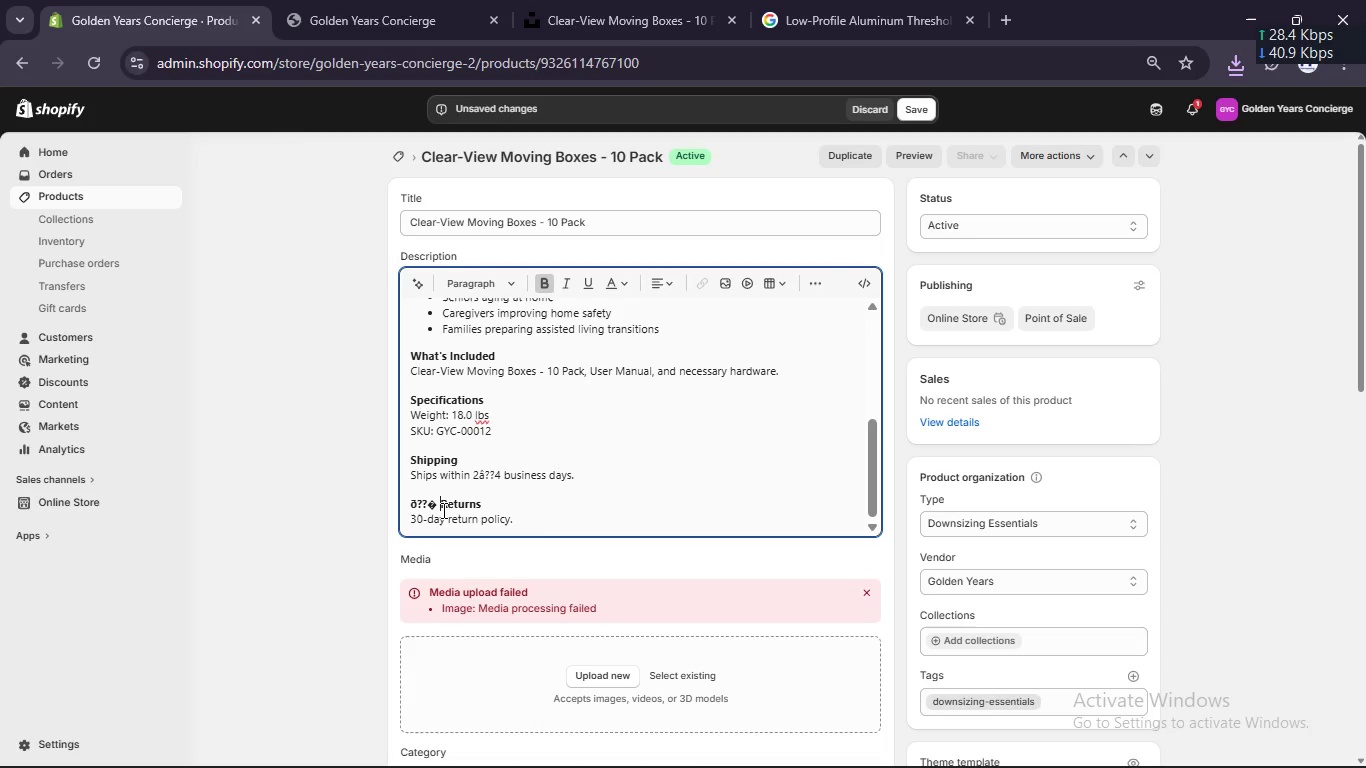 
left_click([442, 510])
 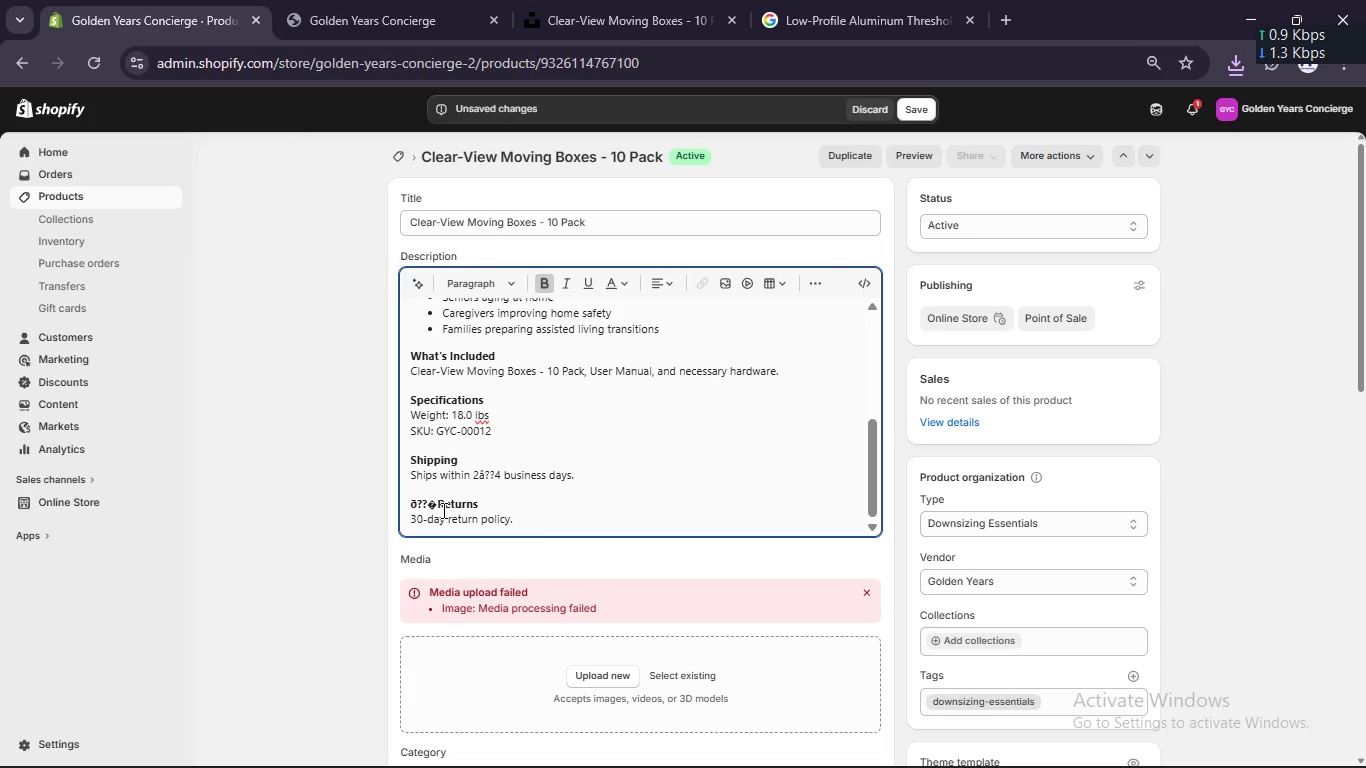 
key(Backspace)
 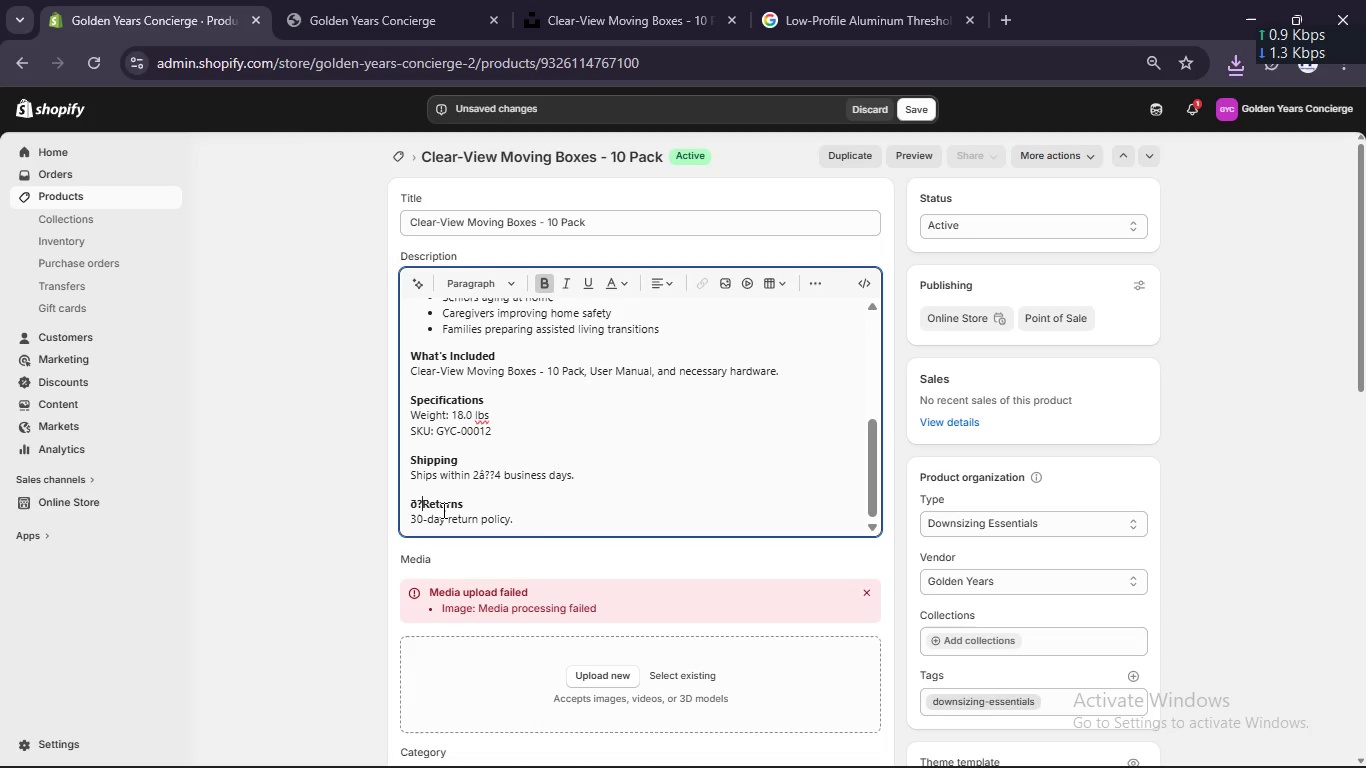 
key(Backspace)
 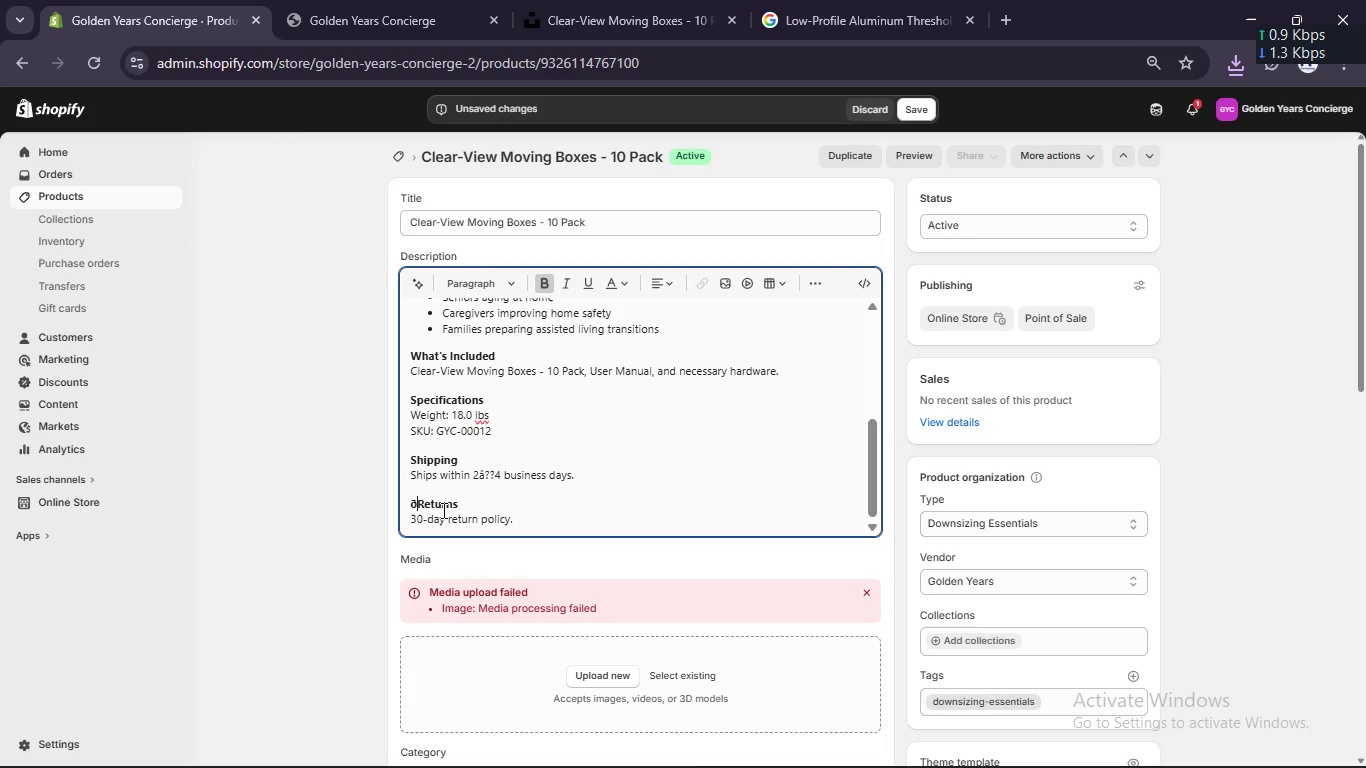 
key(Backspace)
 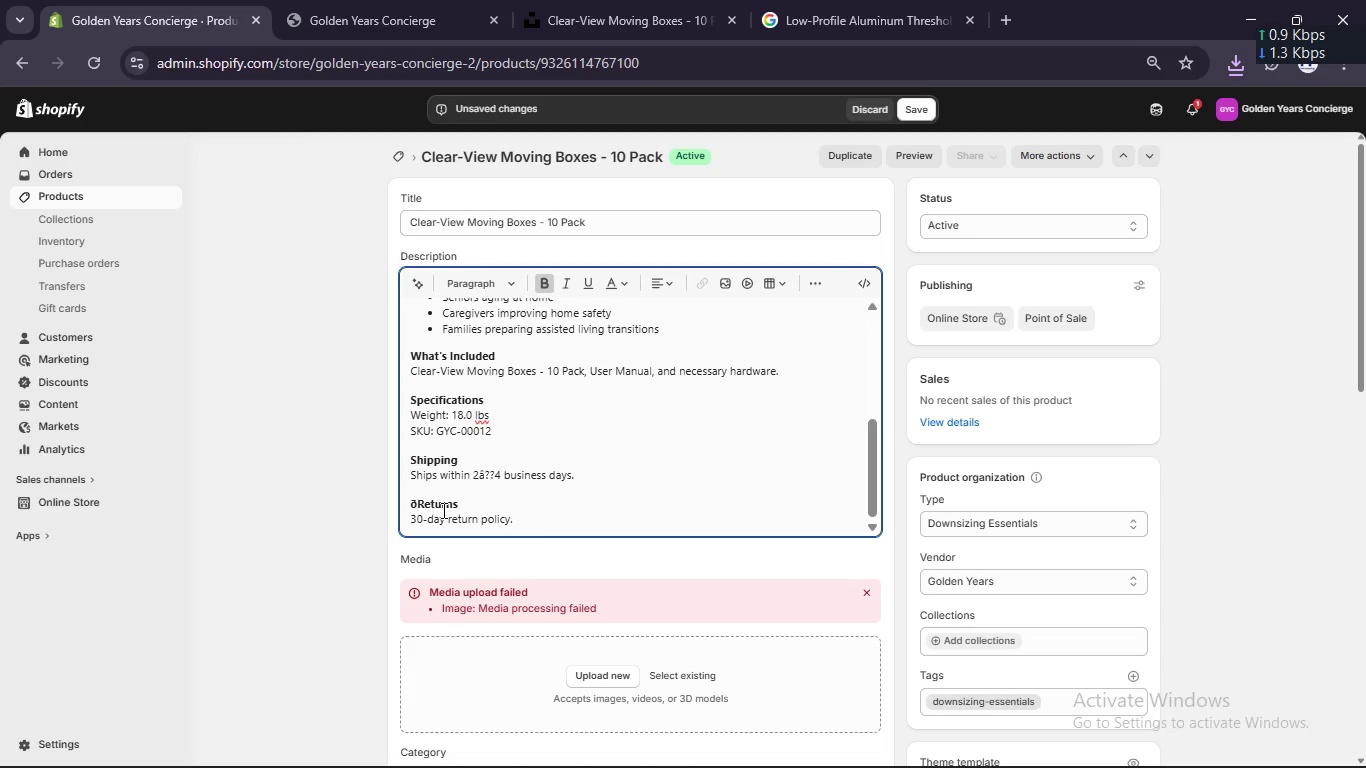 
key(Backspace)
 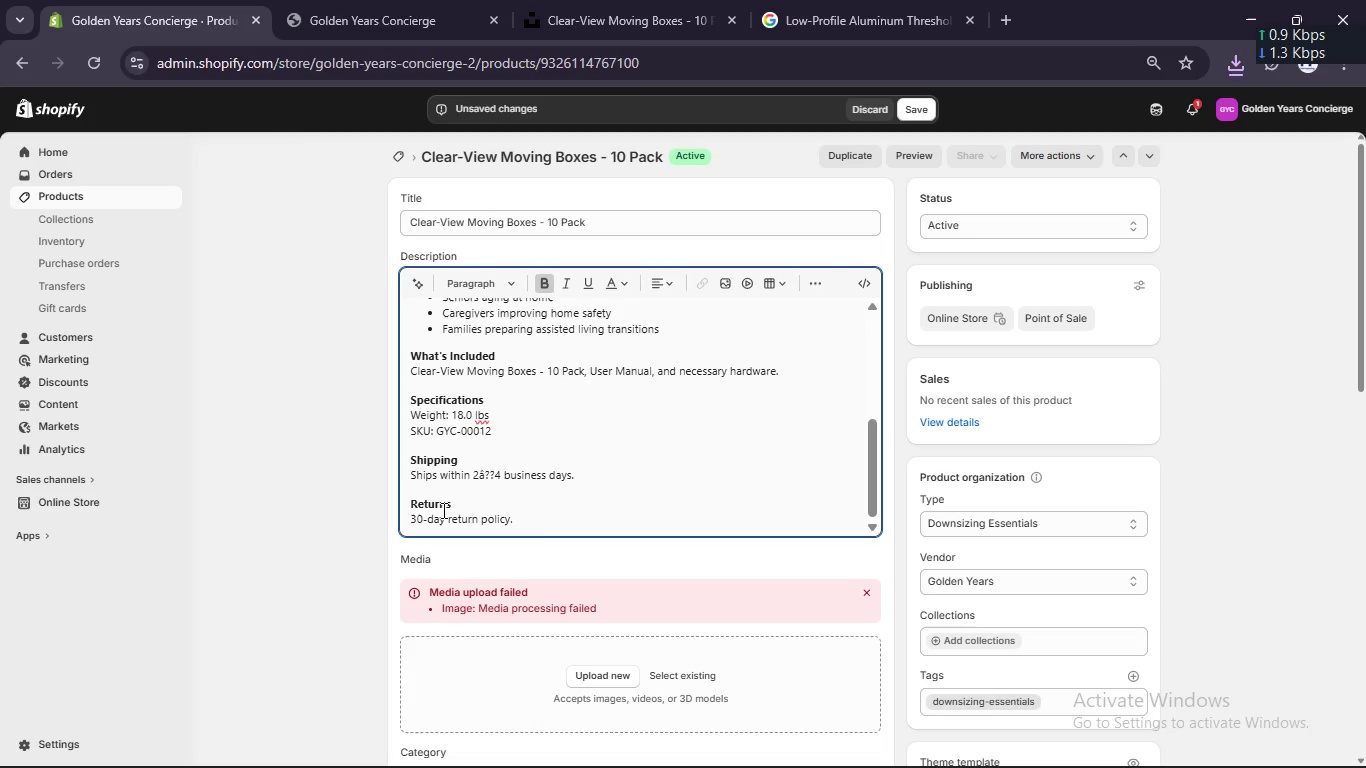 
key(Backspace)
 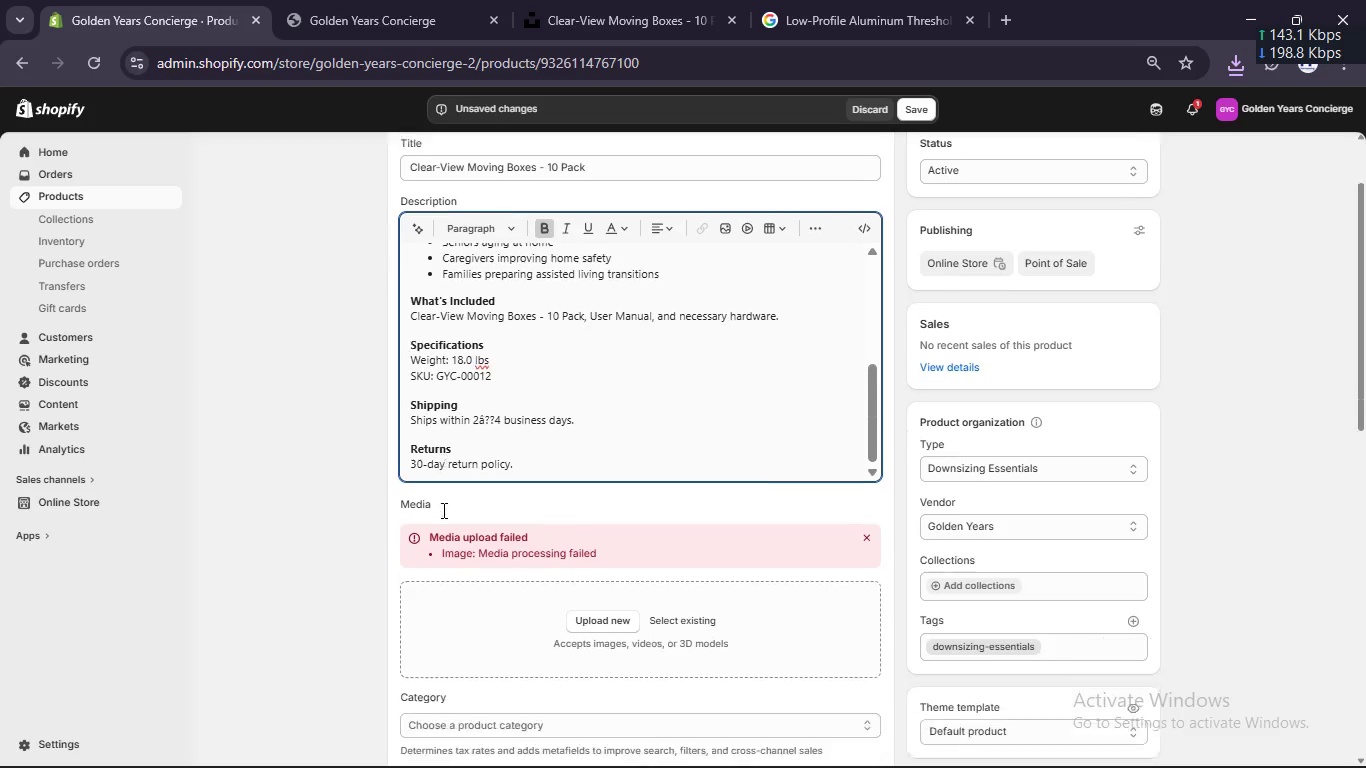 
scroll: coordinate [442, 510], scroll_direction: down, amount: 2.0
 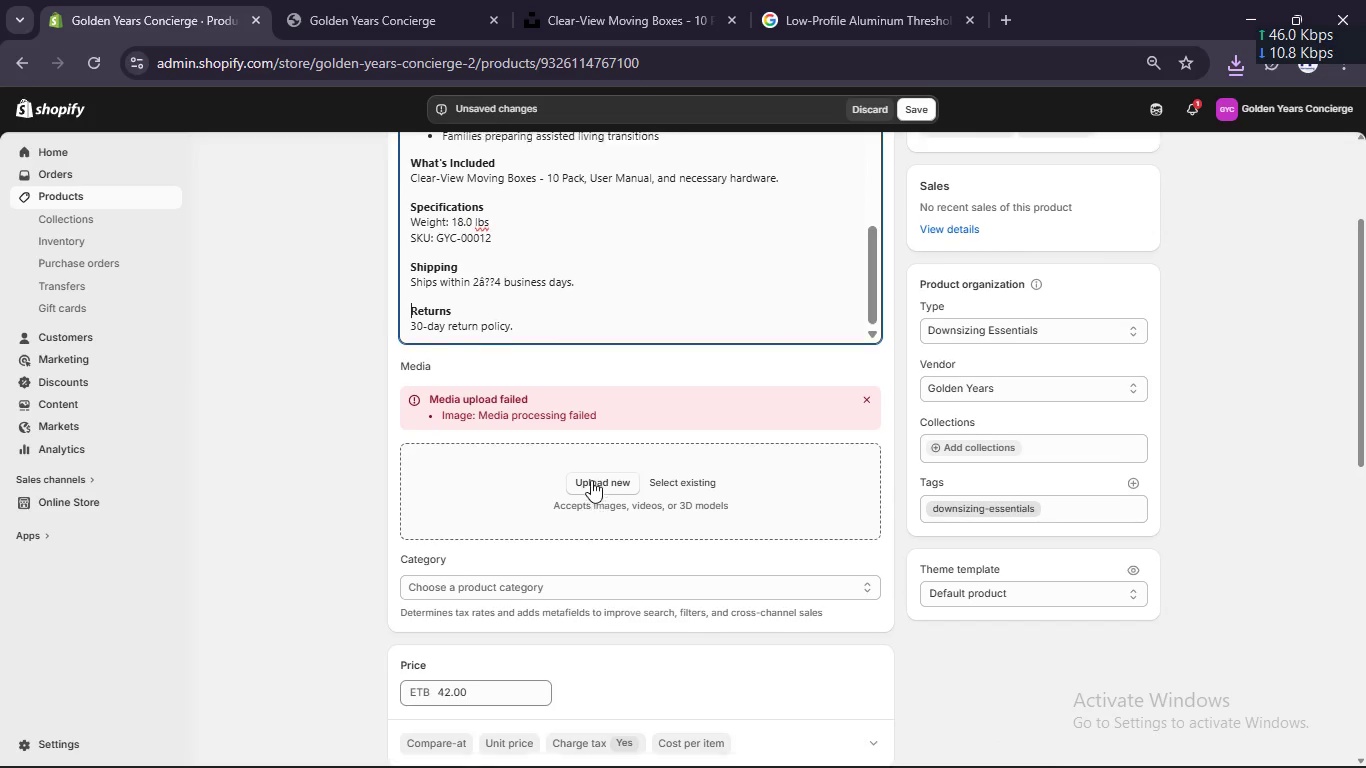 
scroll: coordinate [591, 480], scroll_direction: up, amount: 1.0
 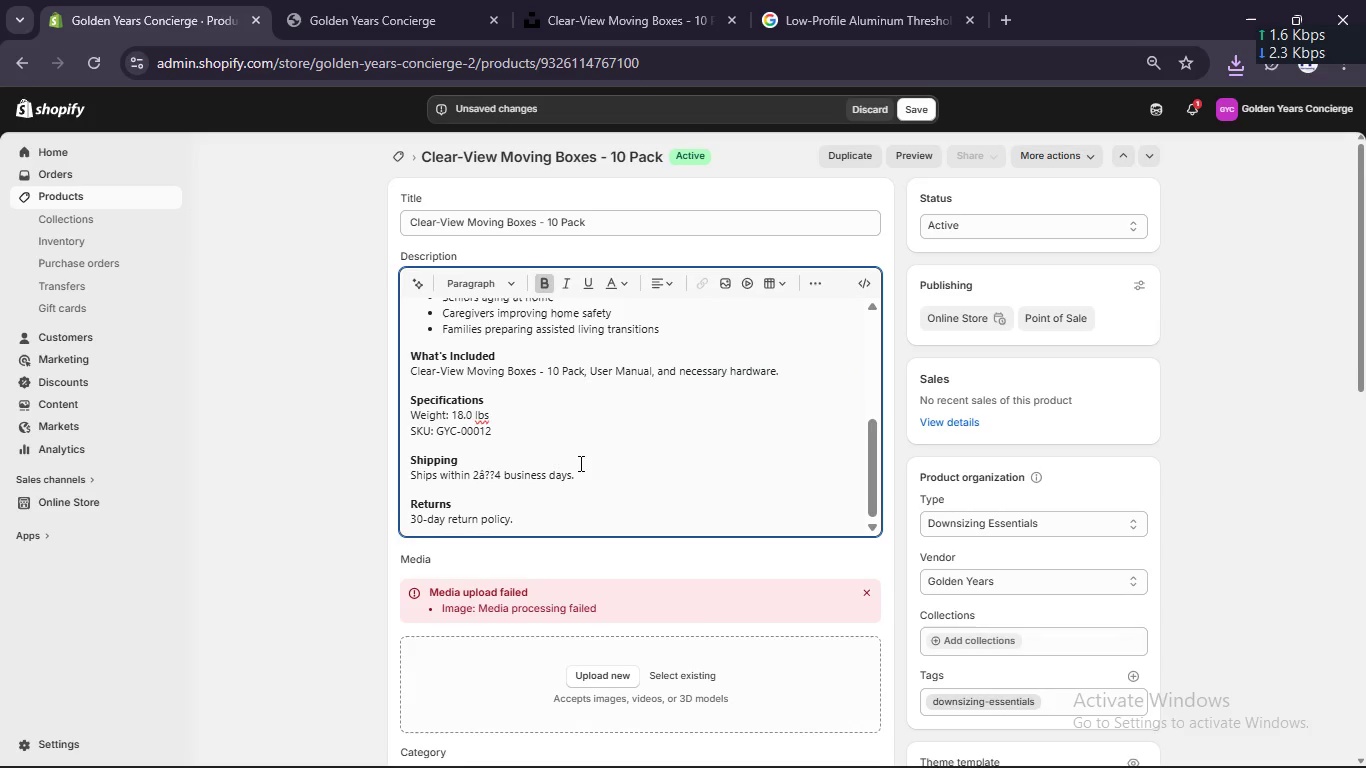 
scroll: coordinate [579, 466], scroll_direction: none, amount: 0.0
 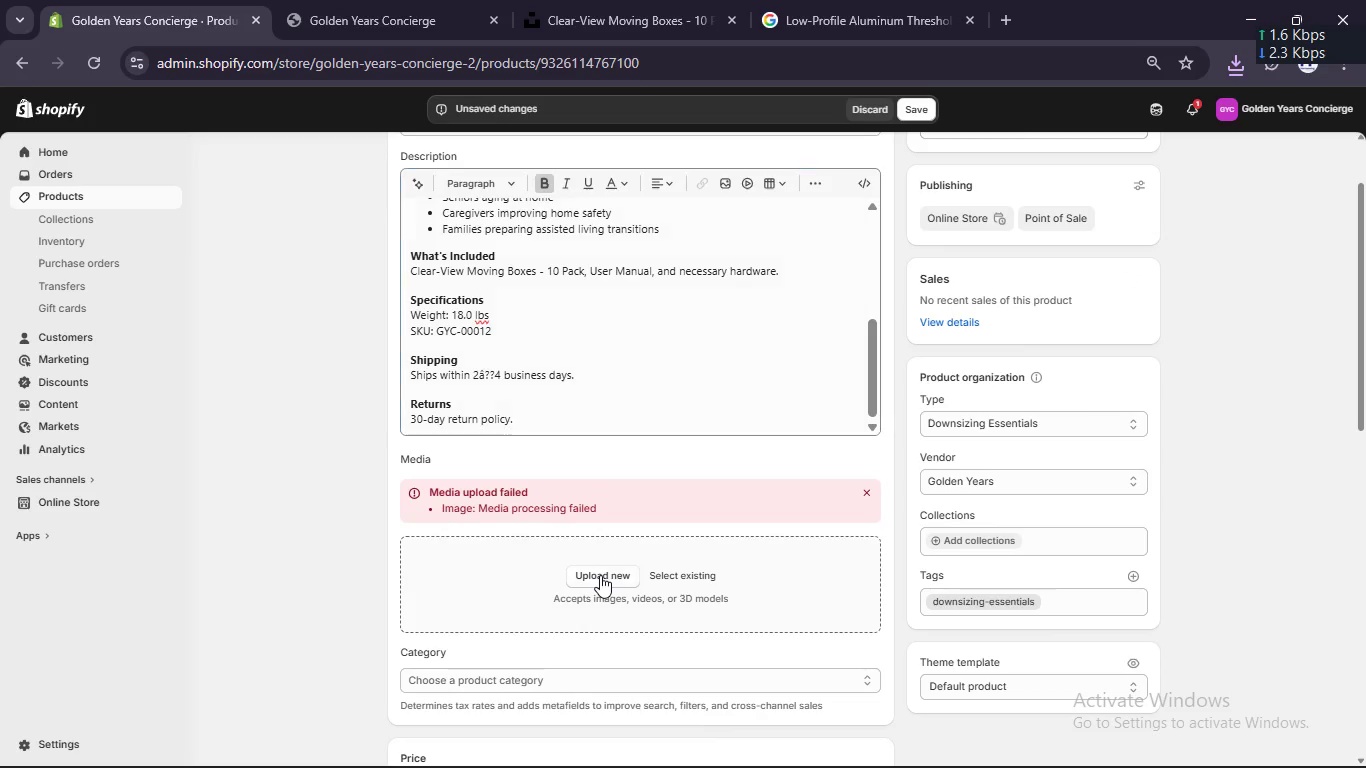 
left_click([600, 575])
 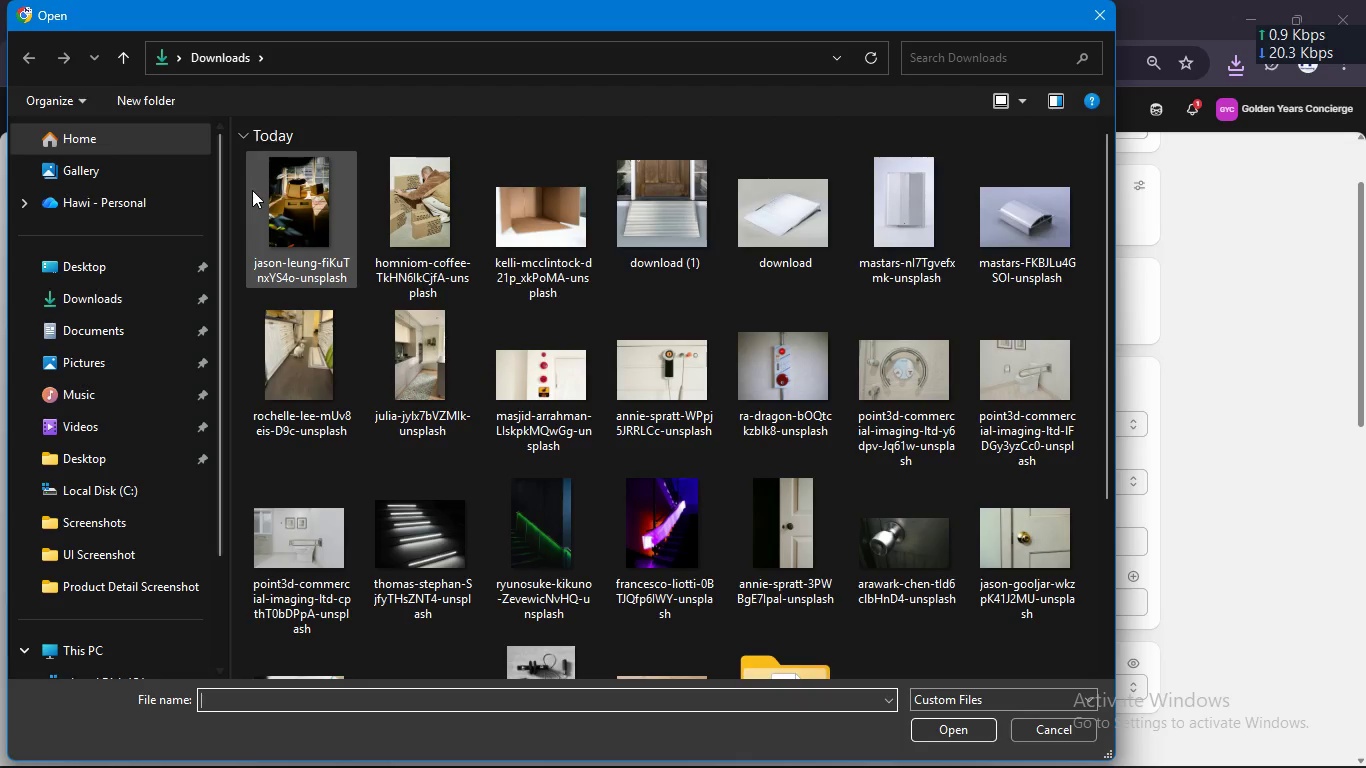 
left_click_drag(start_coordinate=[237, 193], to_coordinate=[522, 227])
 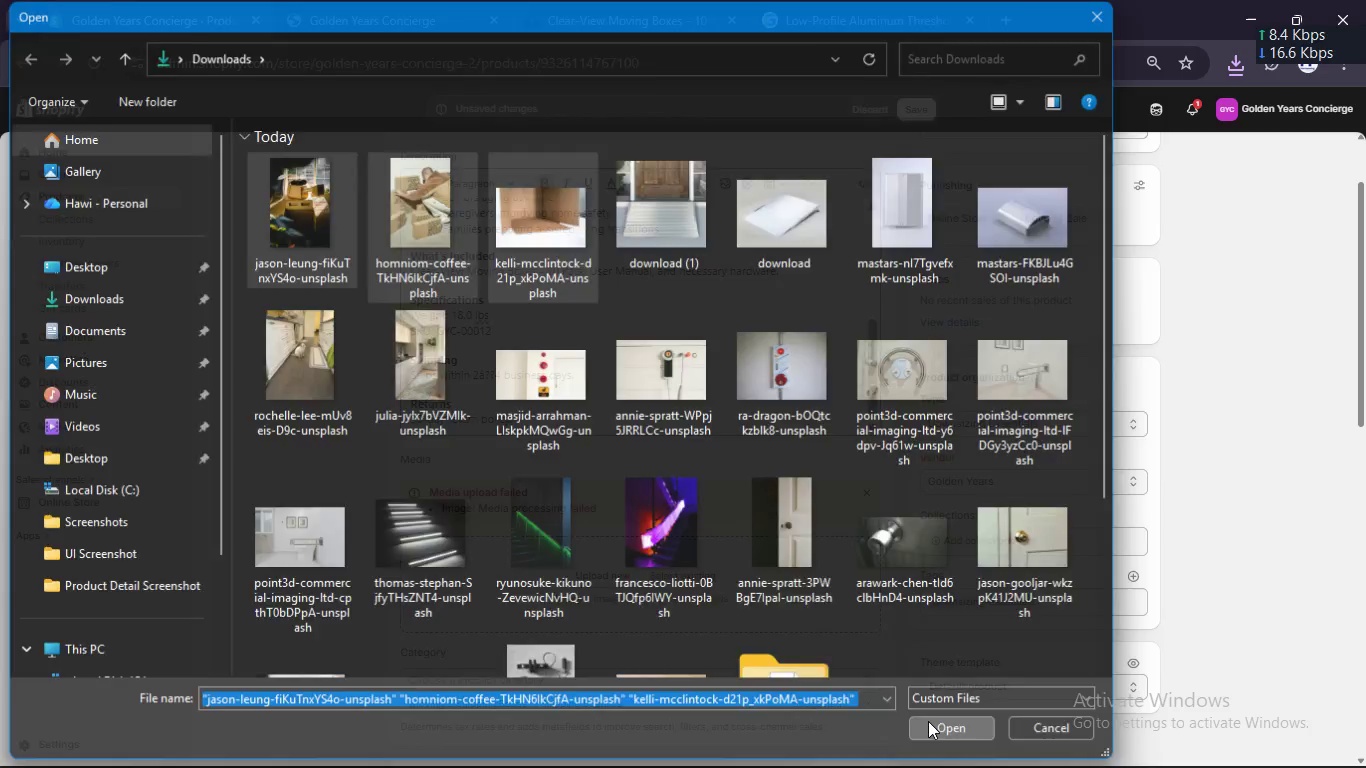 
left_click([928, 721])
 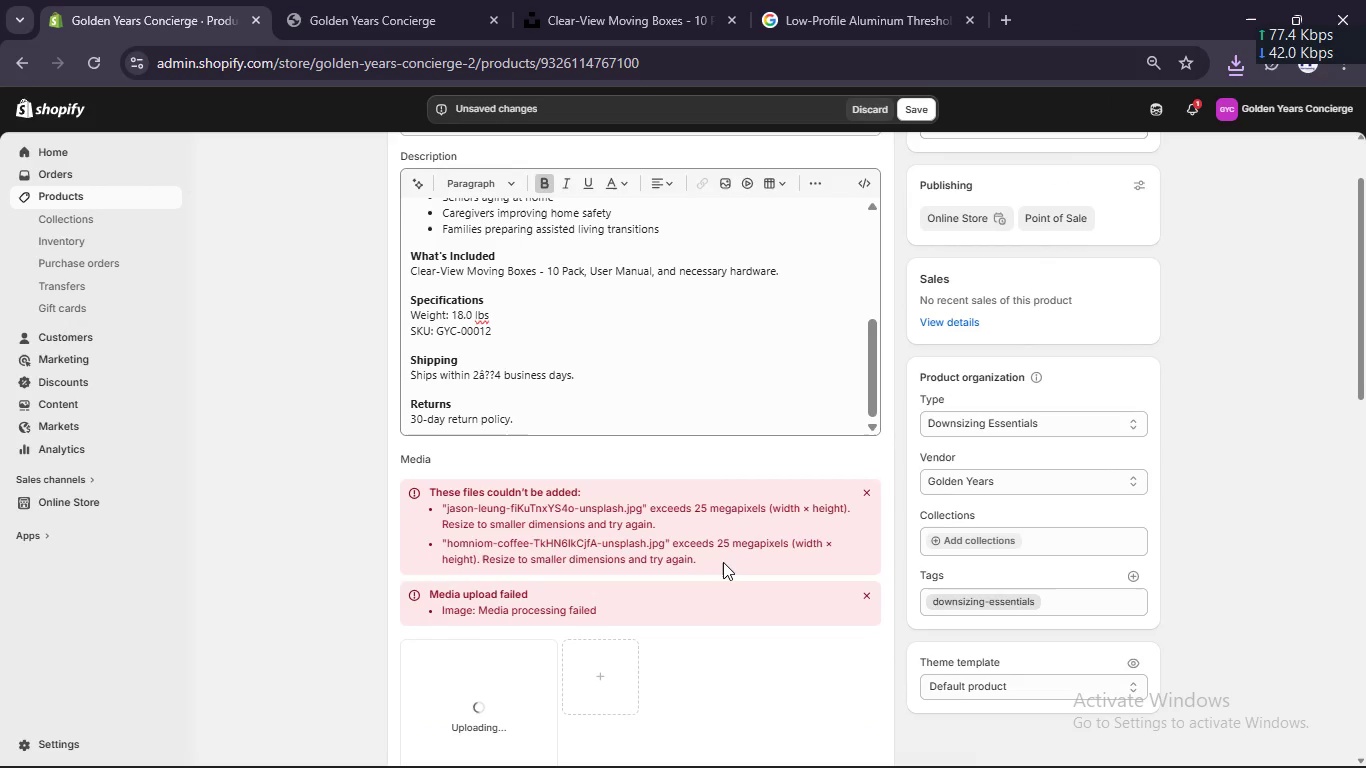 
scroll: coordinate [723, 562], scroll_direction: down, amount: 2.0
 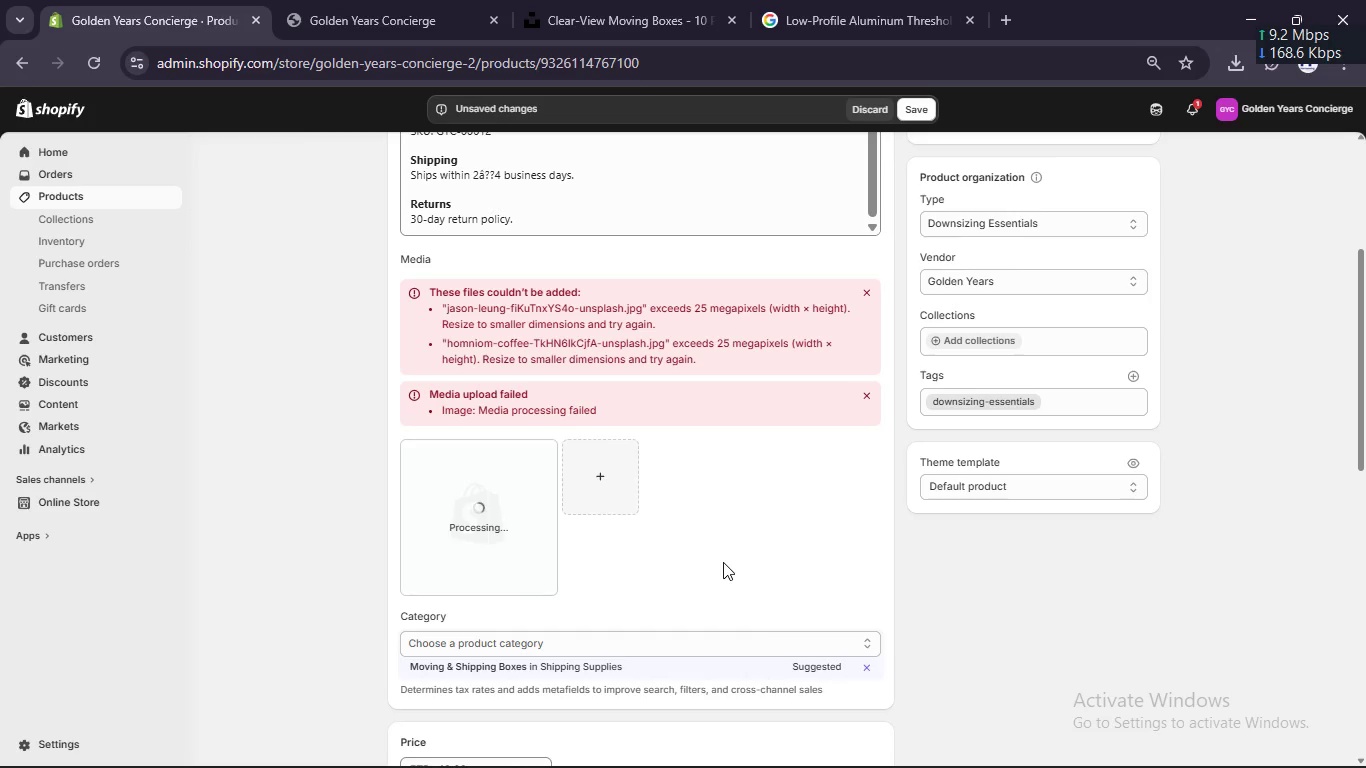 
wait(10.5)
 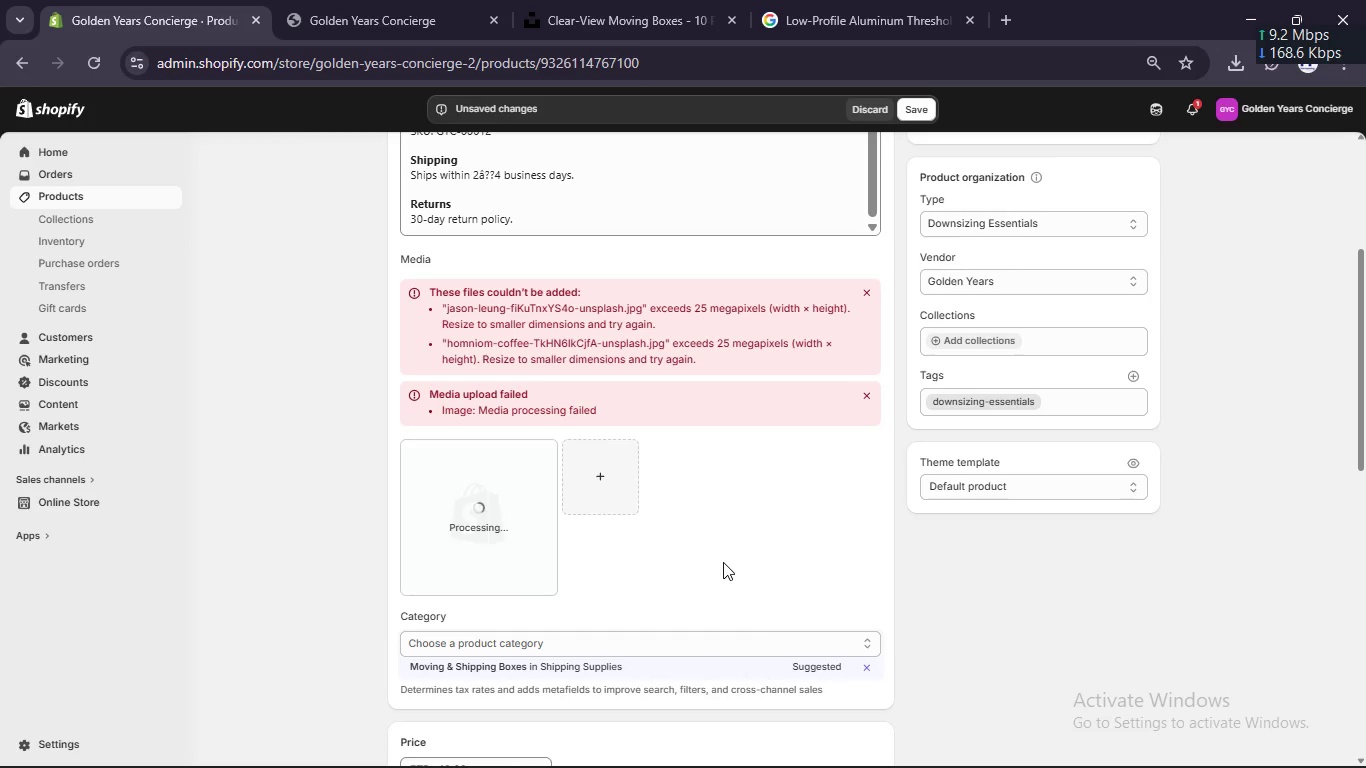 
left_click([865, 394])
 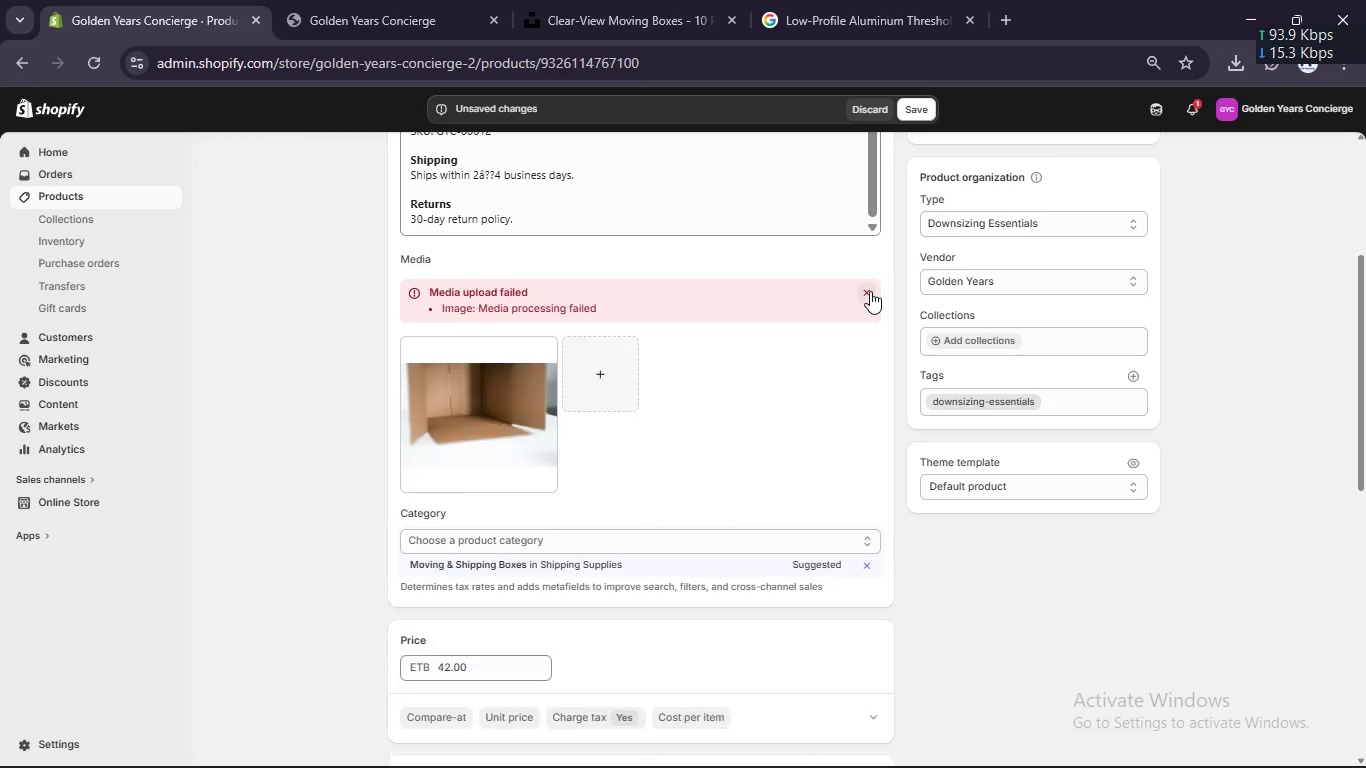 
left_click([870, 291])
 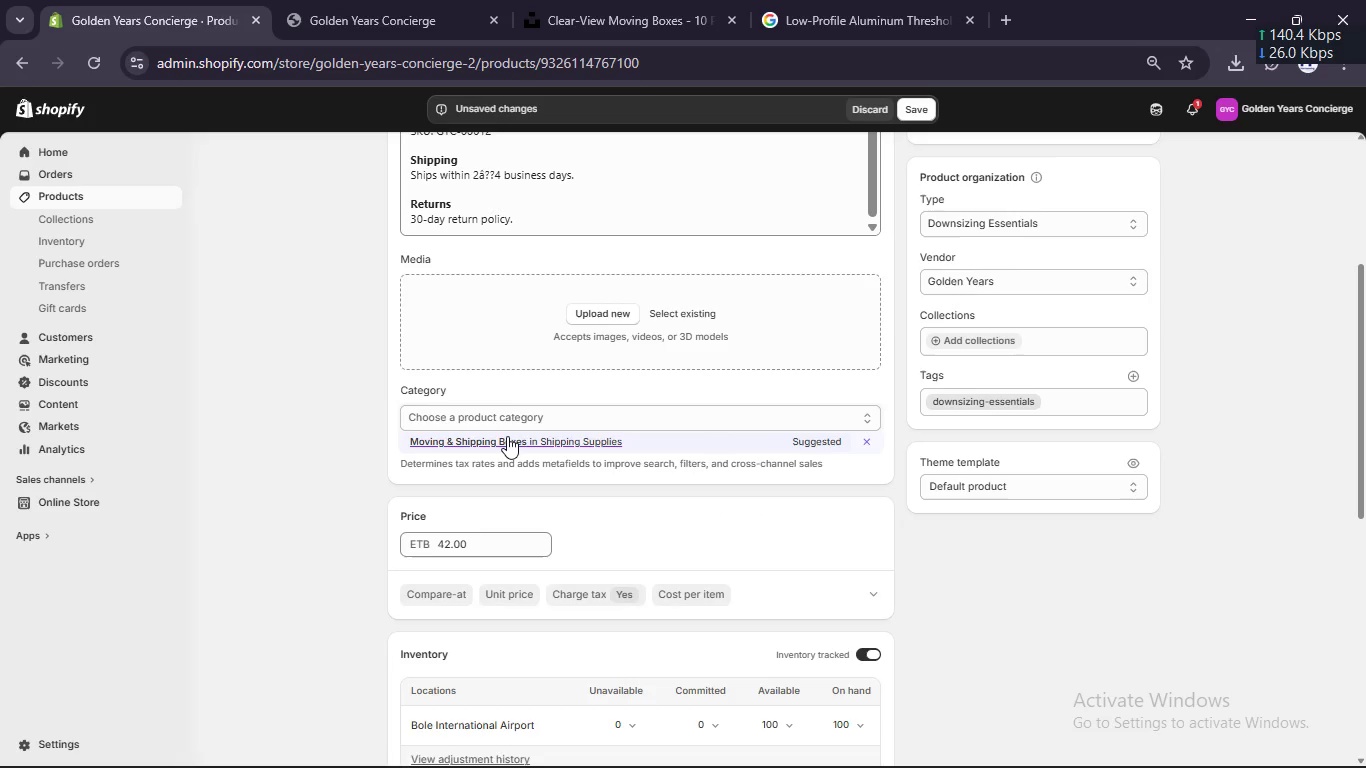 
left_click([507, 436])
 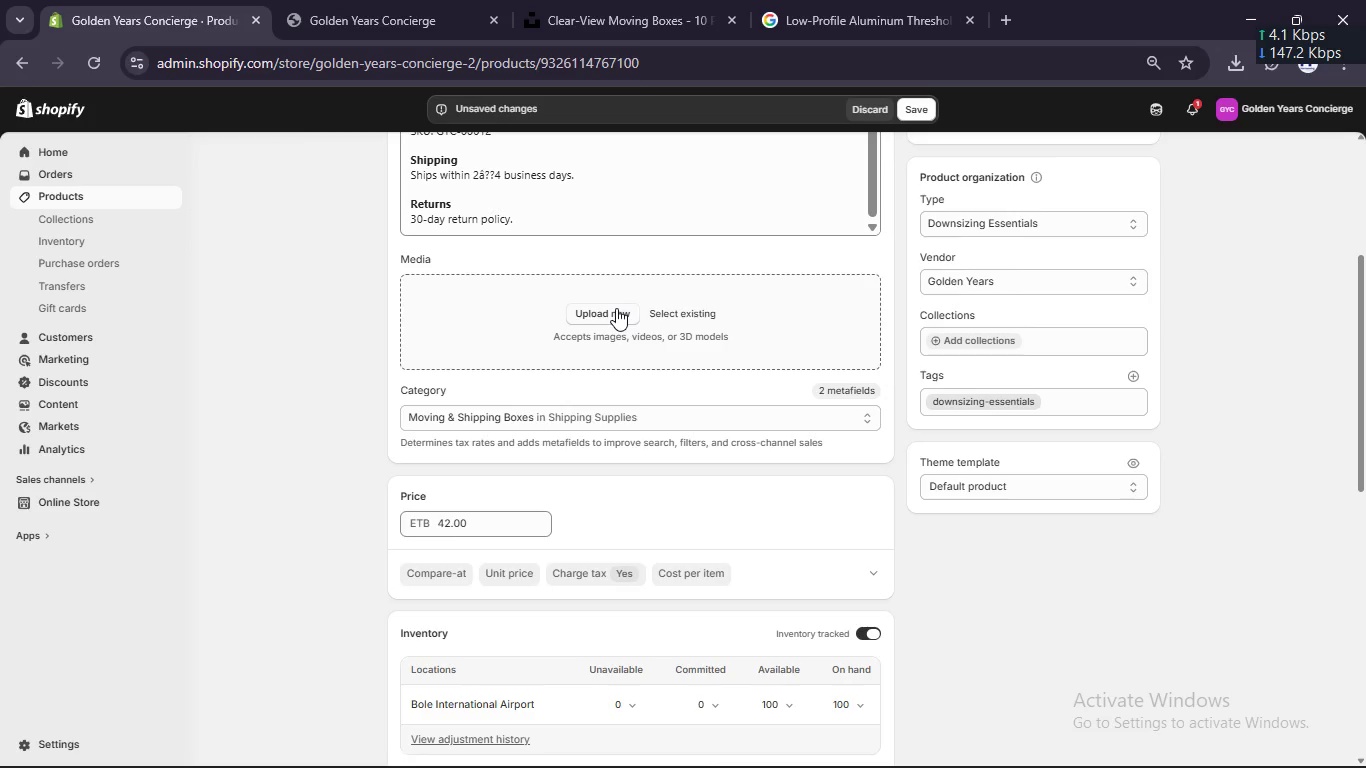 
wait(9.11)
 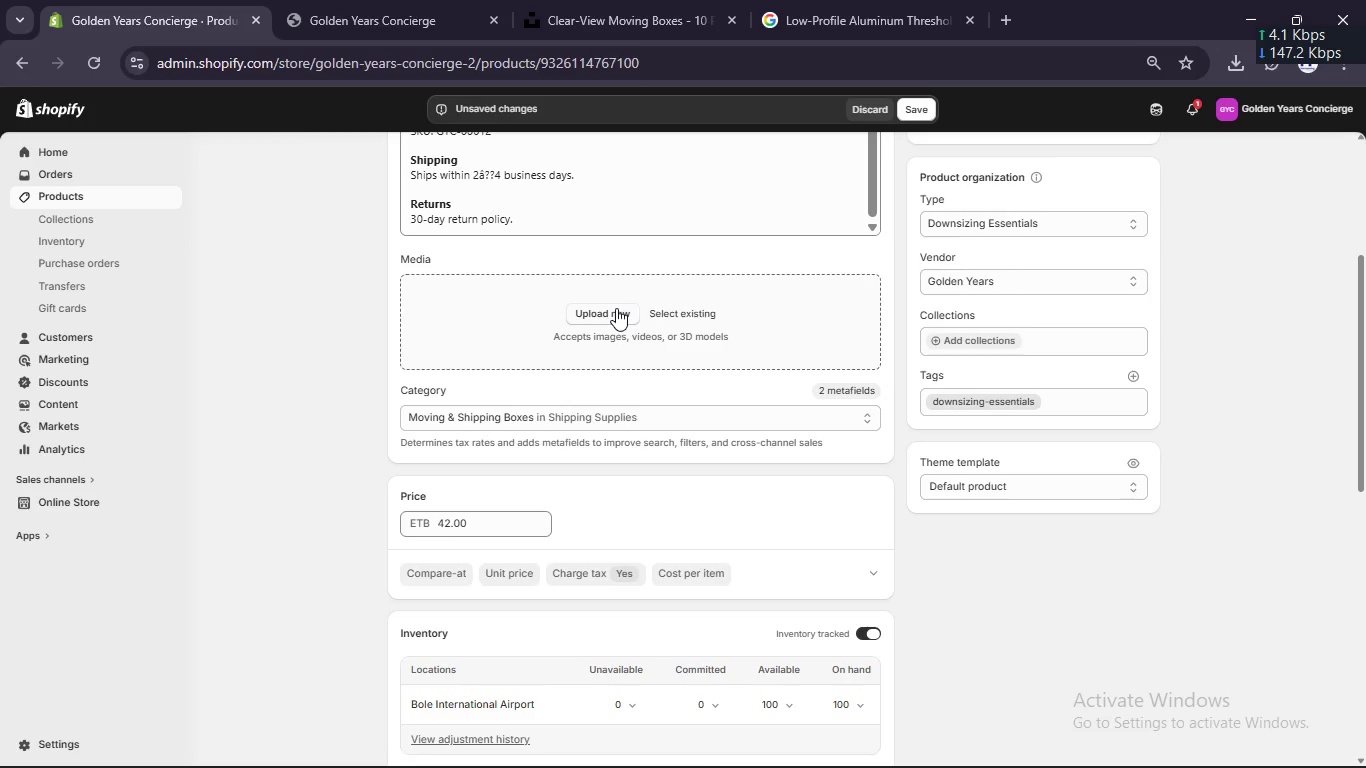 
left_click([826, 3])
 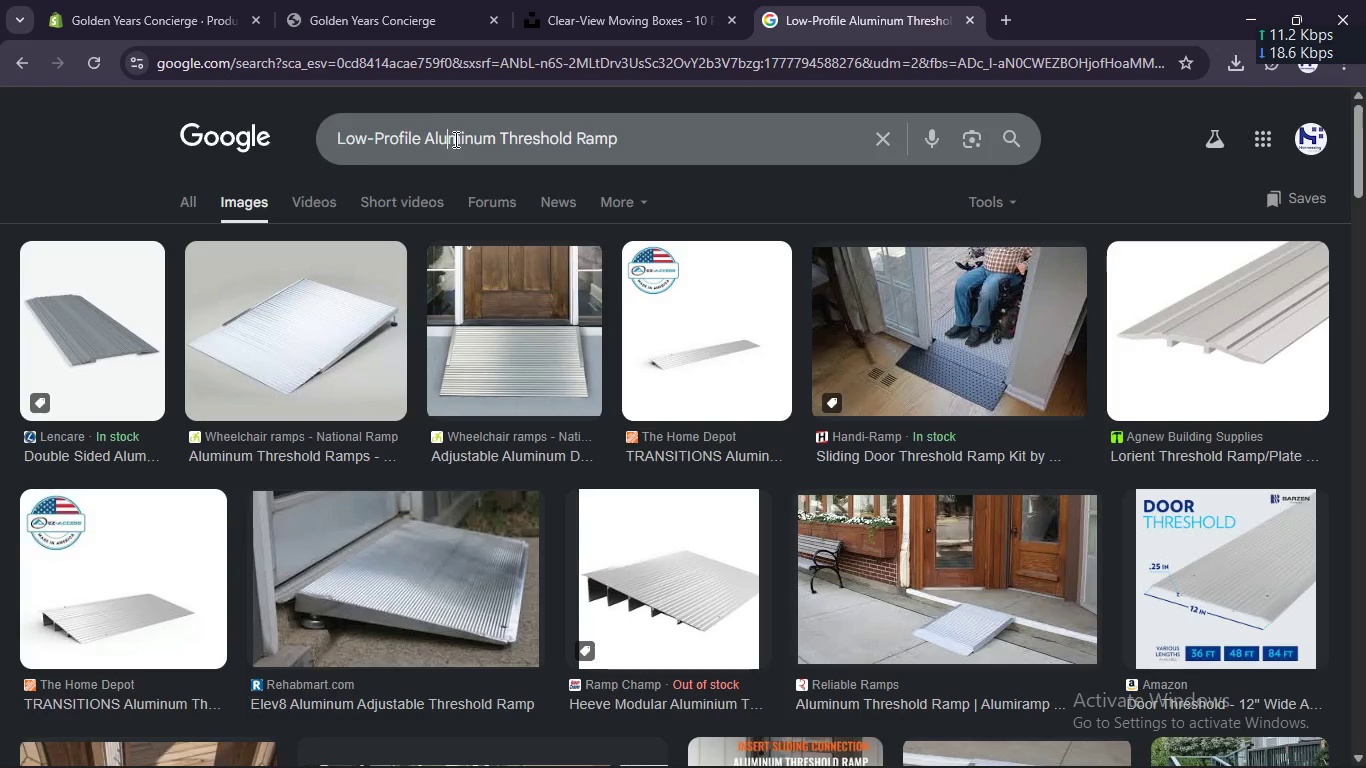 
left_click([454, 139])
 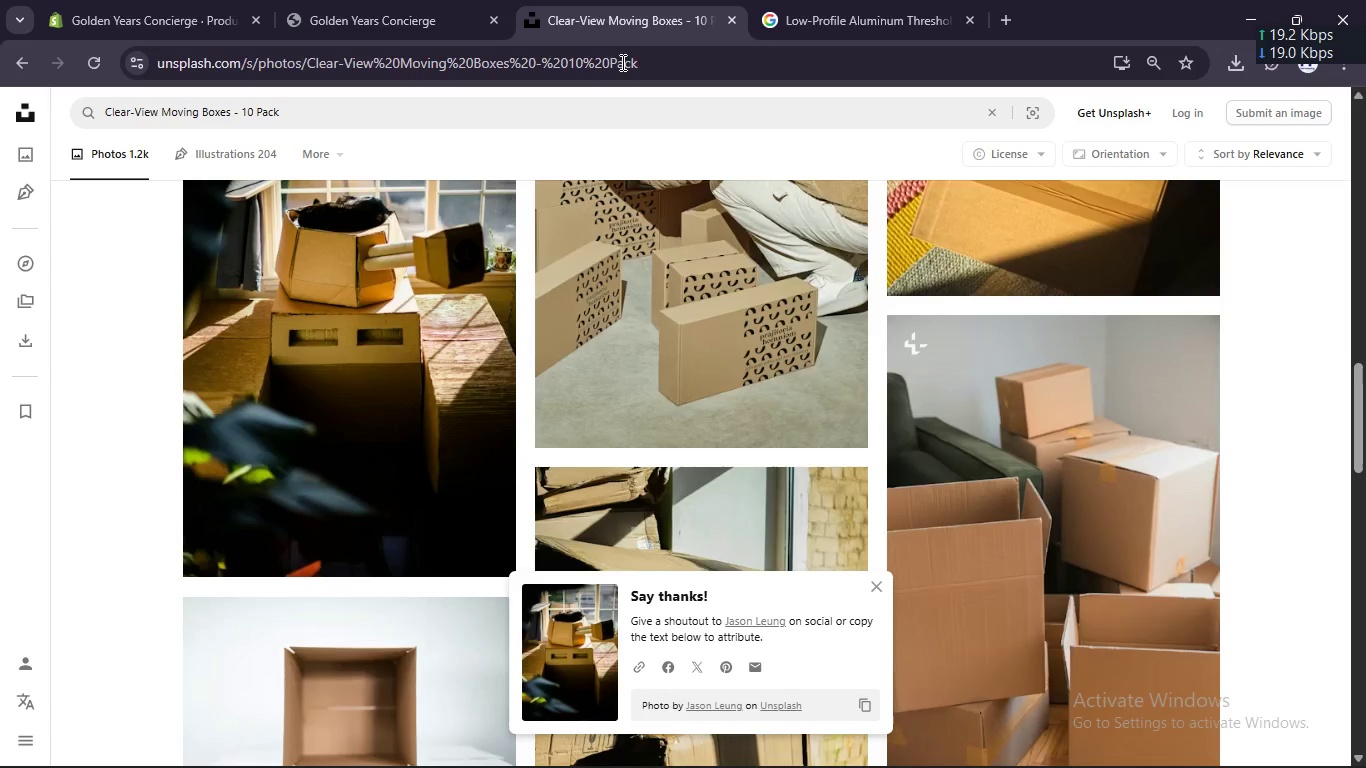 
left_click([568, 0])
 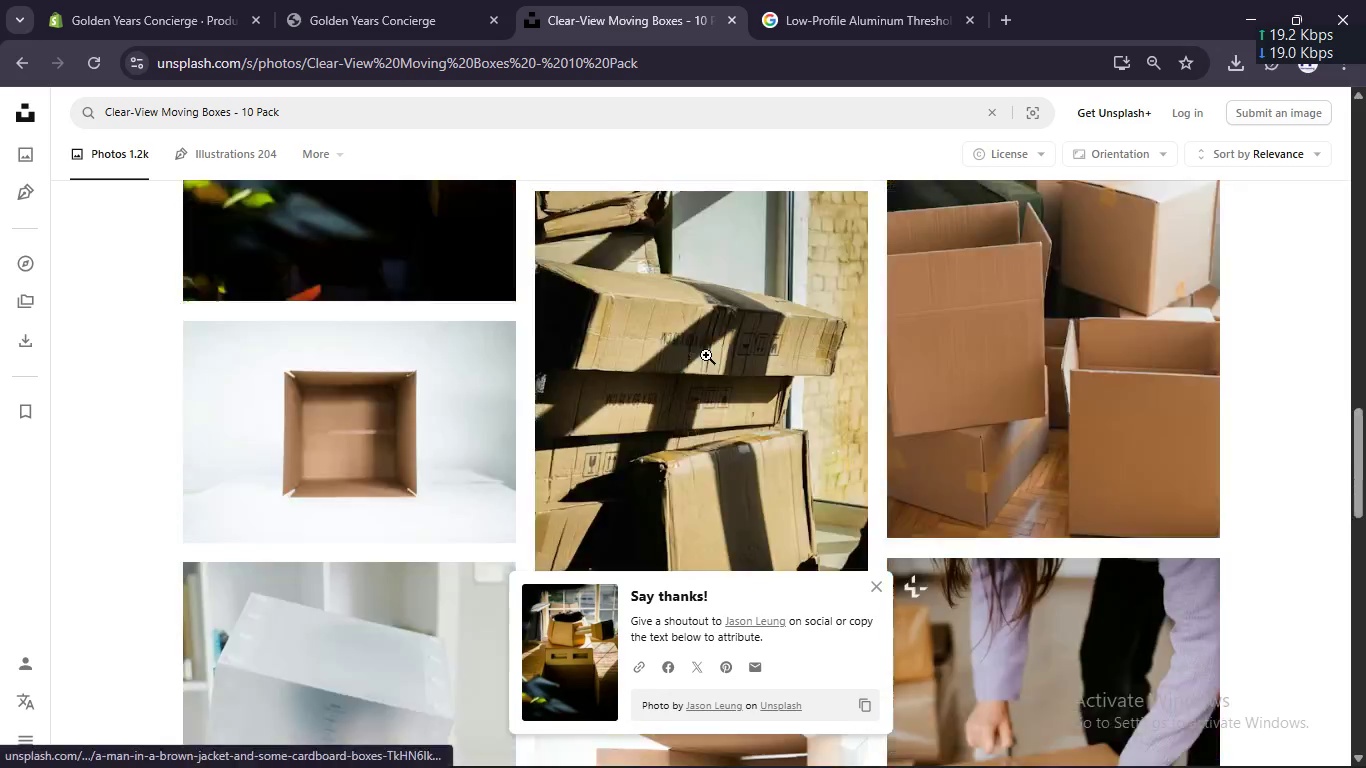 
scroll: coordinate [706, 355], scroll_direction: down, amount: 6.0
 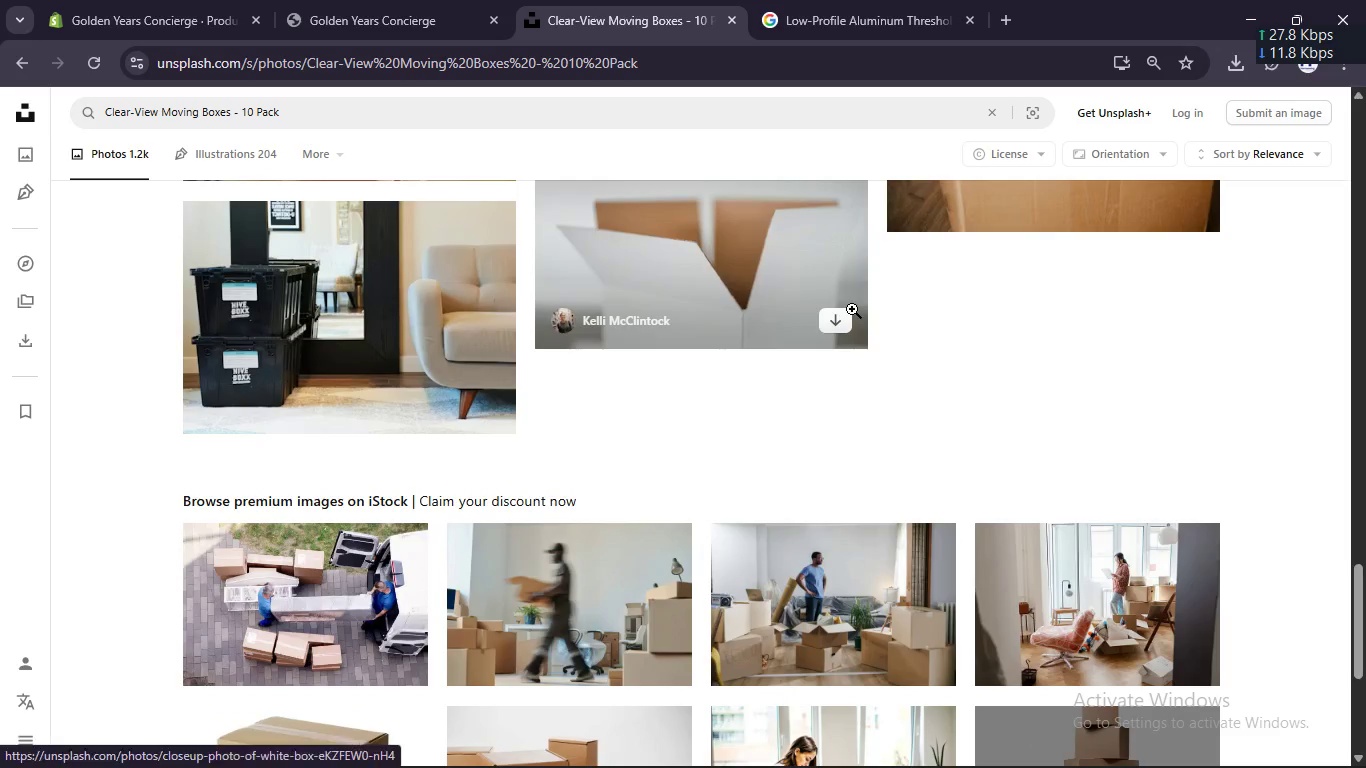 
left_click([849, 325])
 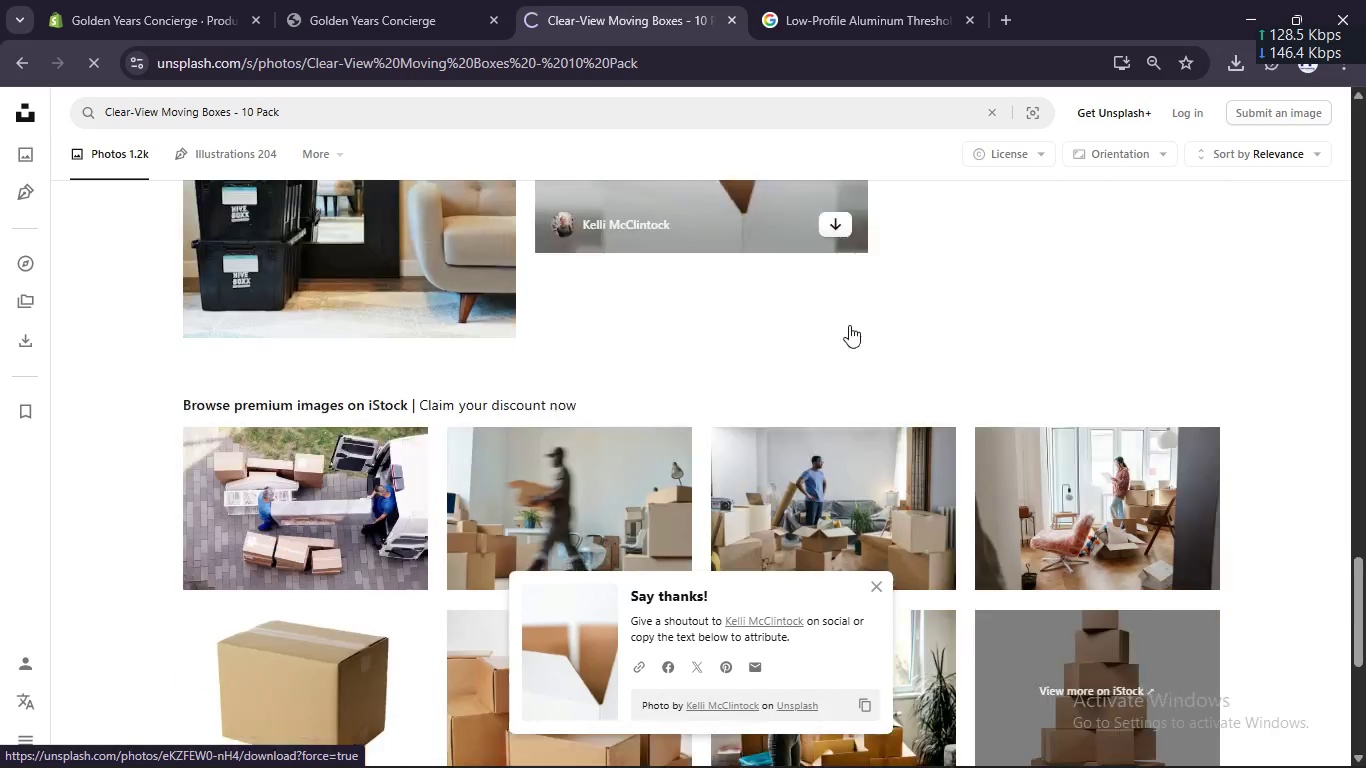 
scroll: coordinate [849, 325], scroll_direction: down, amount: 4.0
 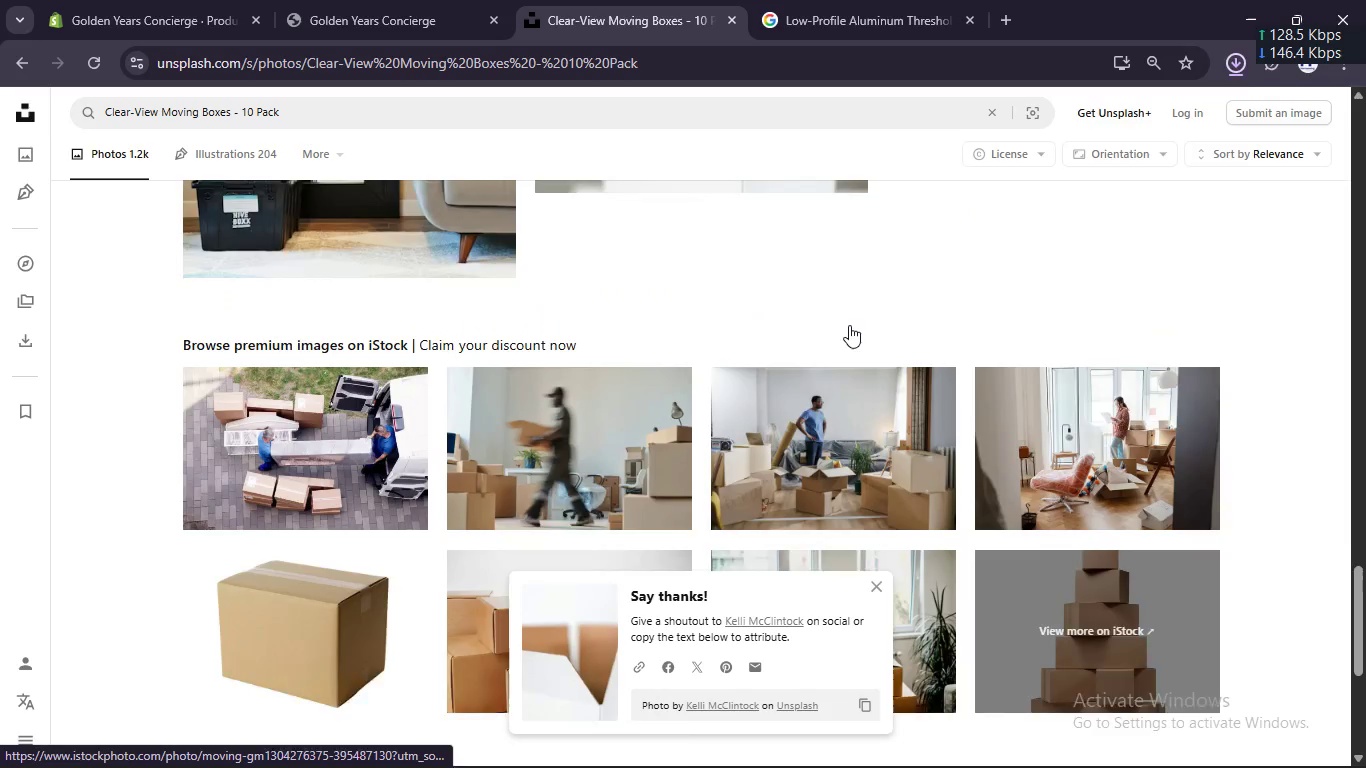 
scroll: coordinate [849, 325], scroll_direction: up, amount: 4.0
 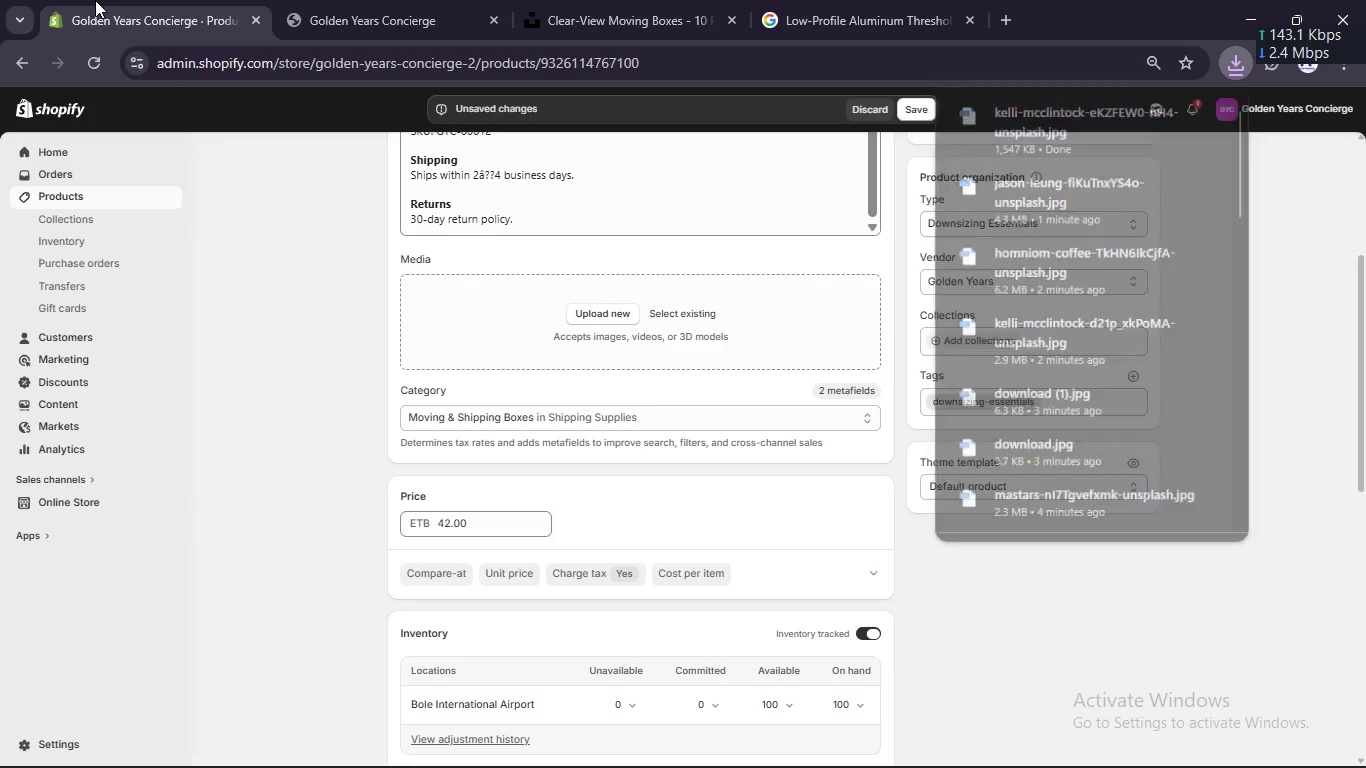 
left_click([95, 0])
 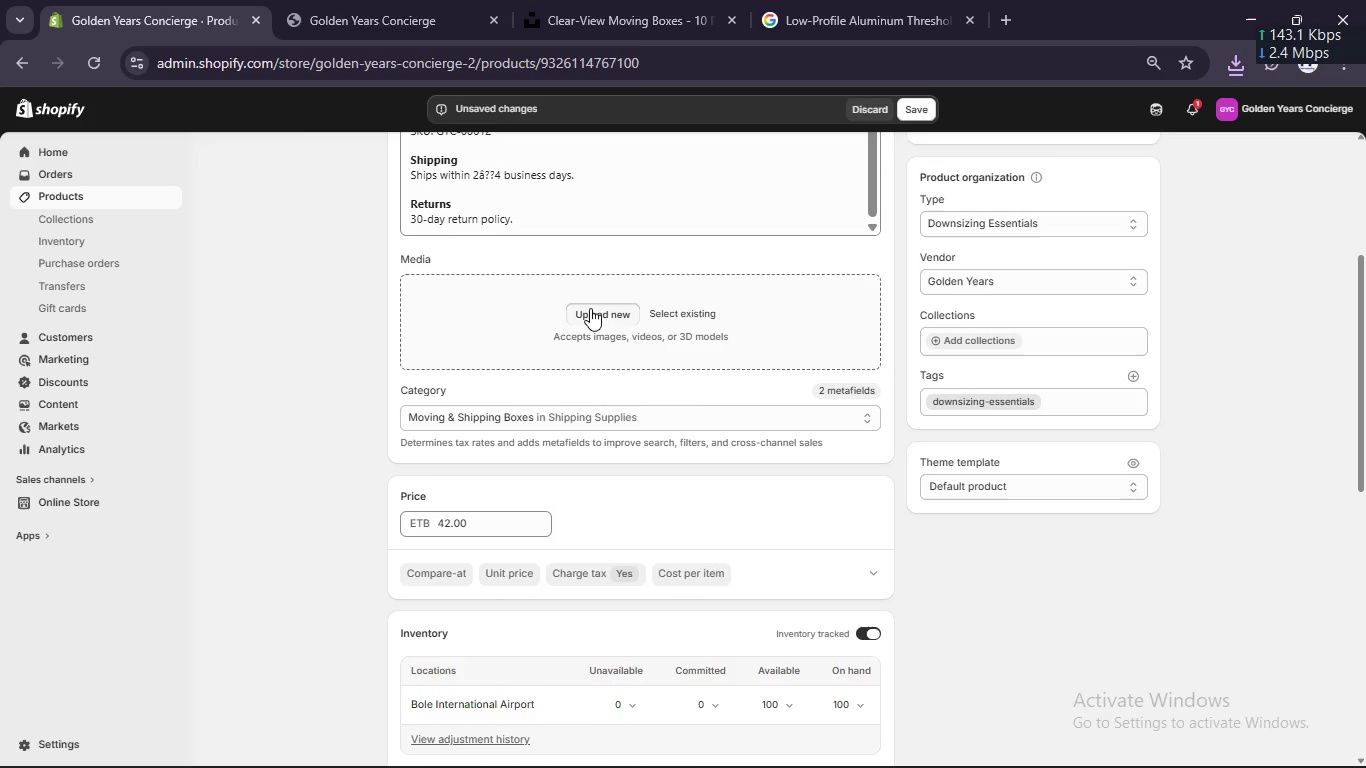 
left_click([590, 308])
 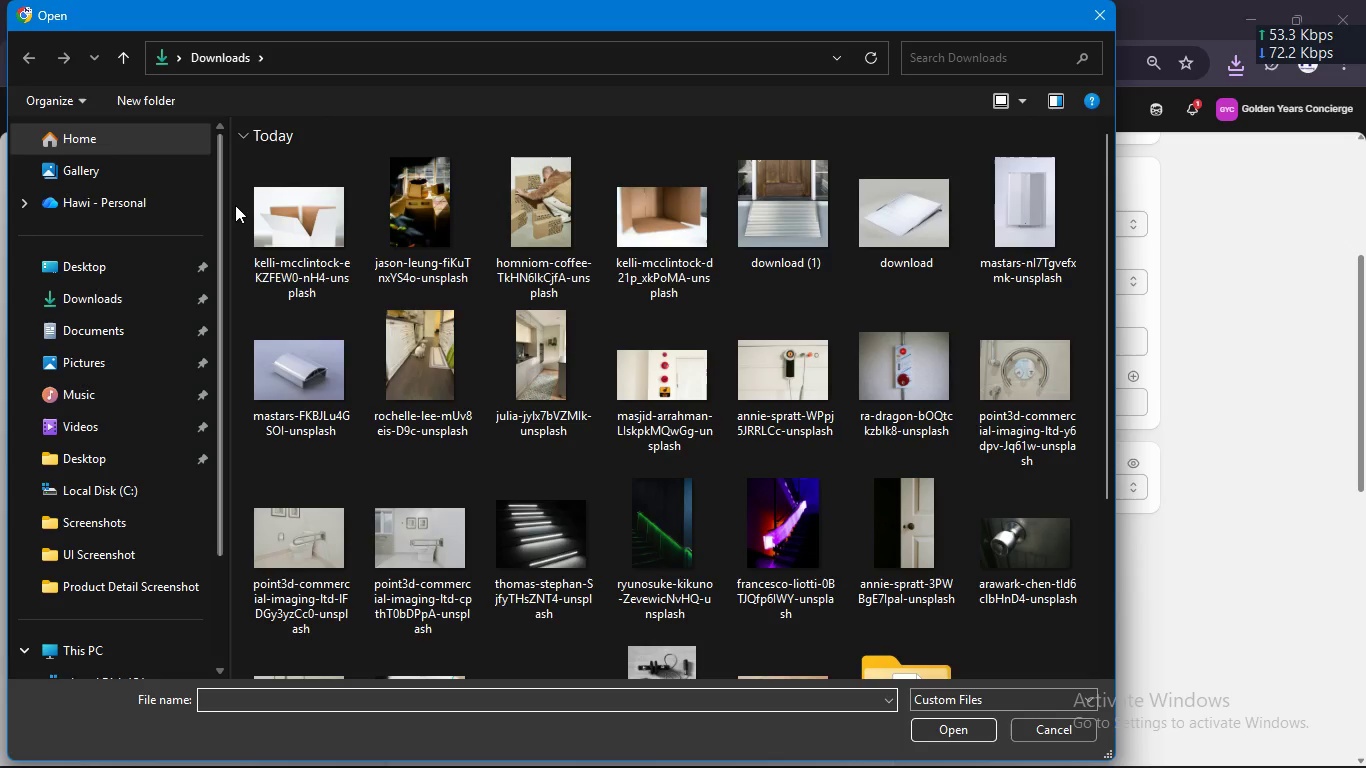 
left_click_drag(start_coordinate=[235, 203], to_coordinate=[518, 213])
 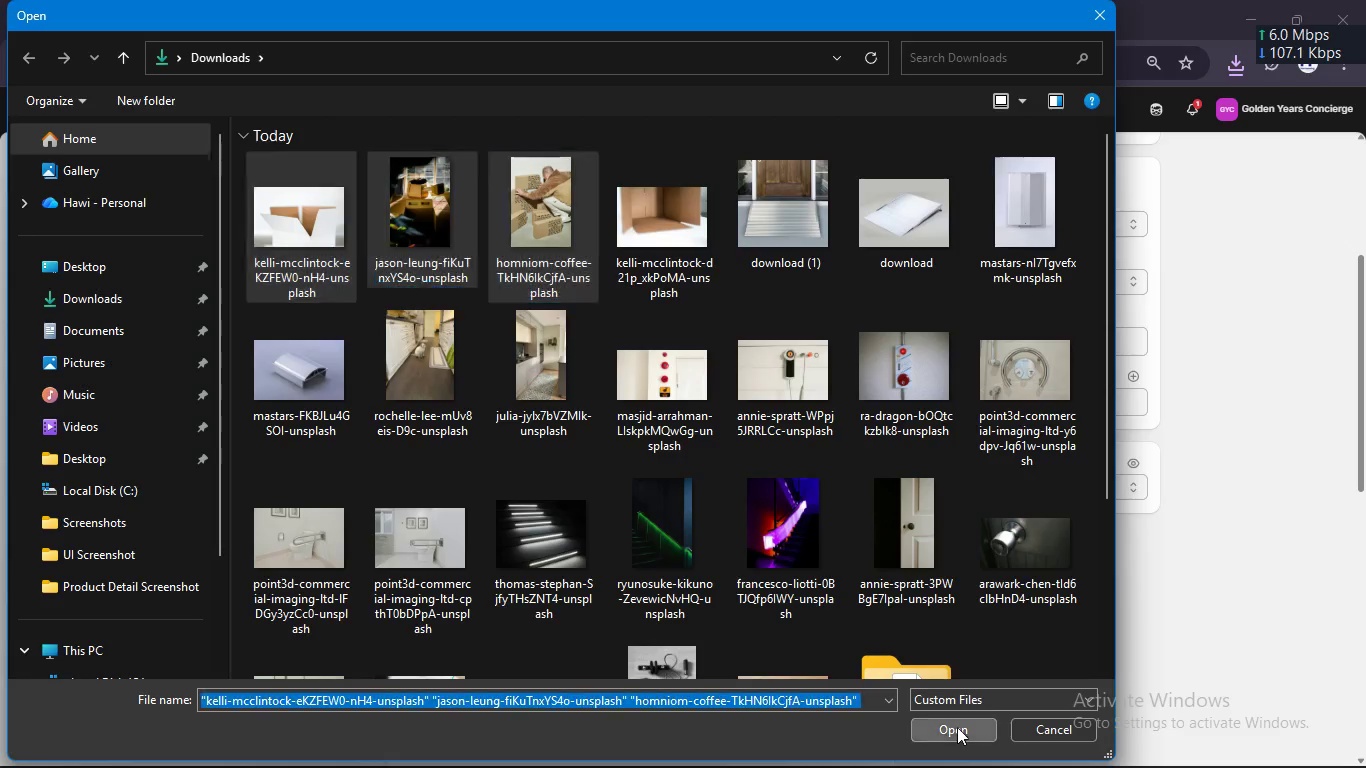 
left_click([957, 727])
 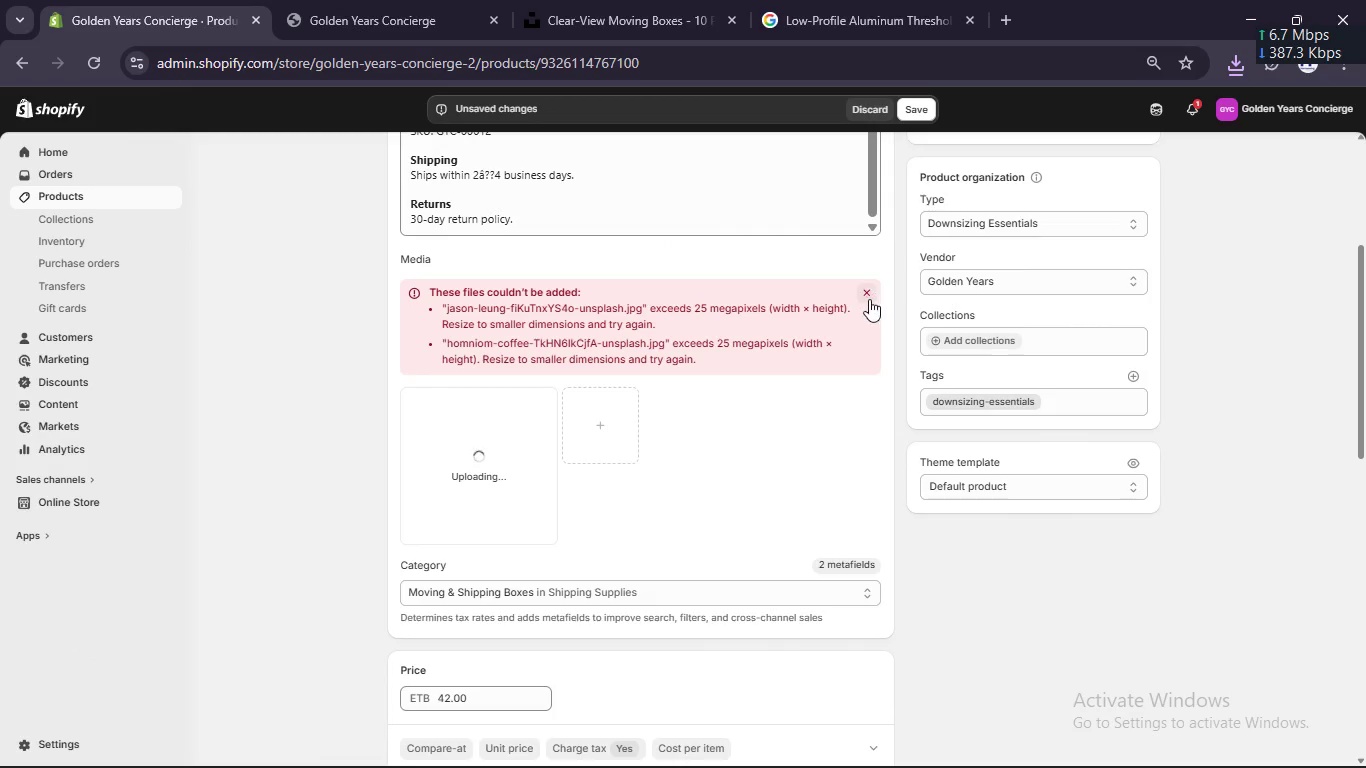 
left_click([867, 297])
 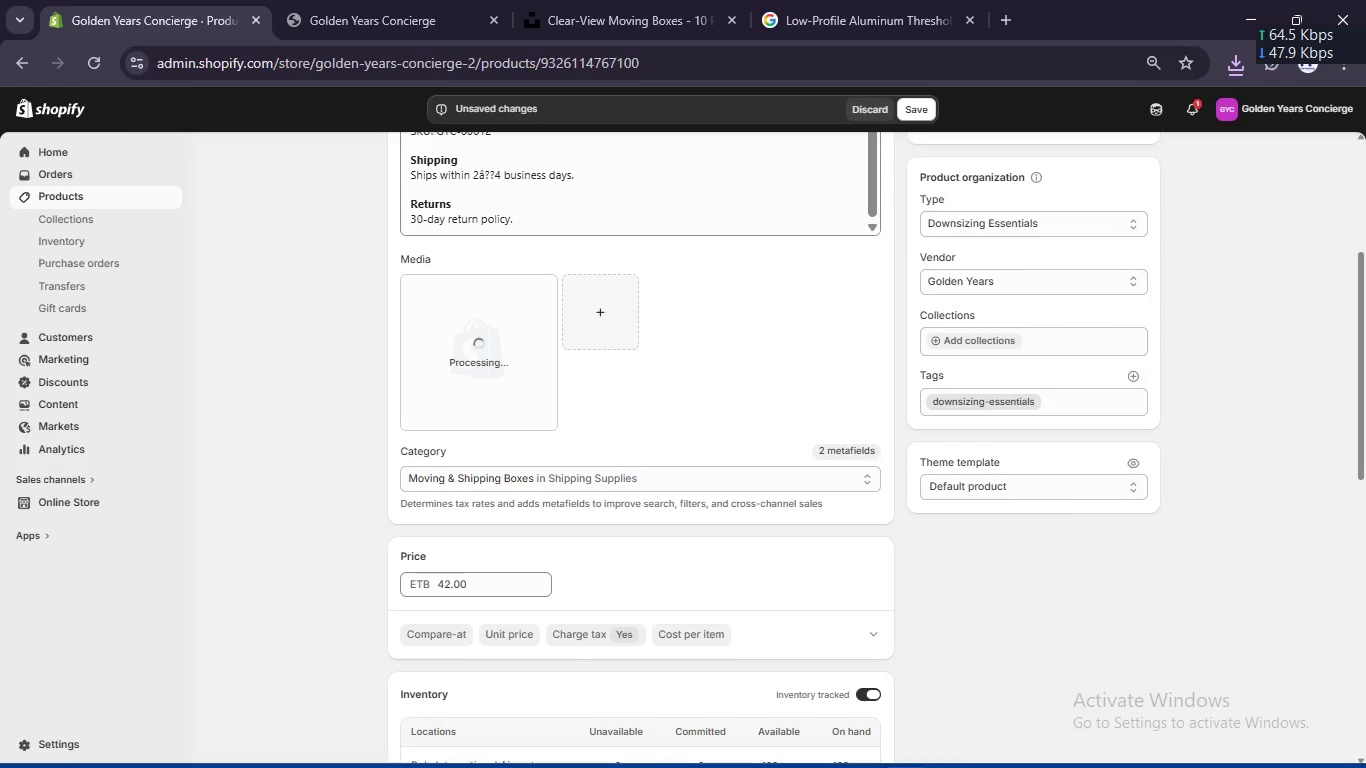 
left_click([866, 741])